 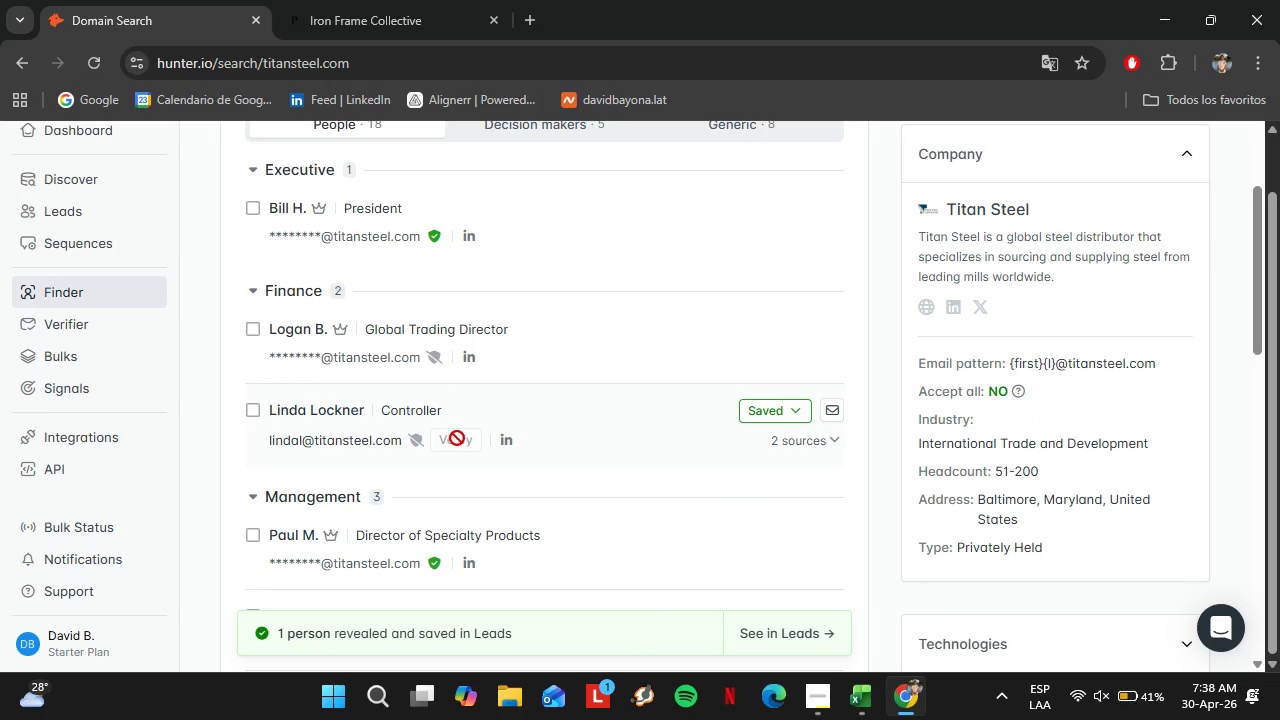 
left_click([443, 446])
 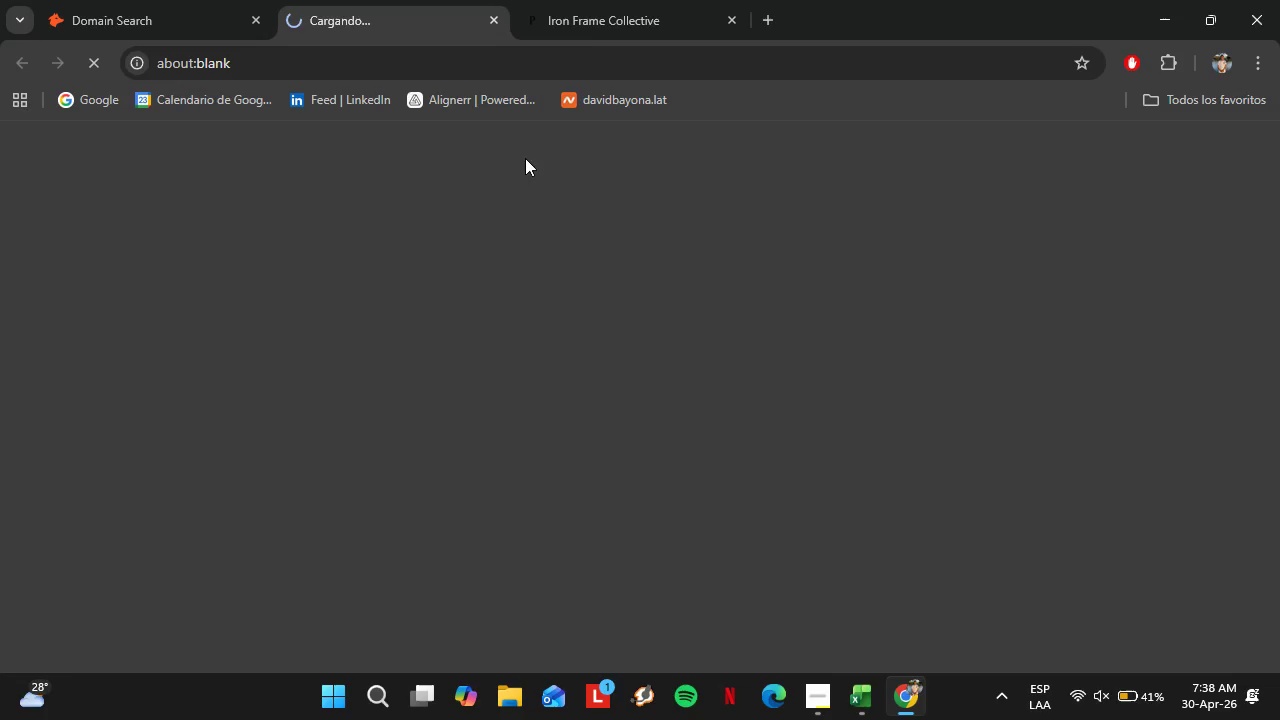 
mouse_move([607, 29])
 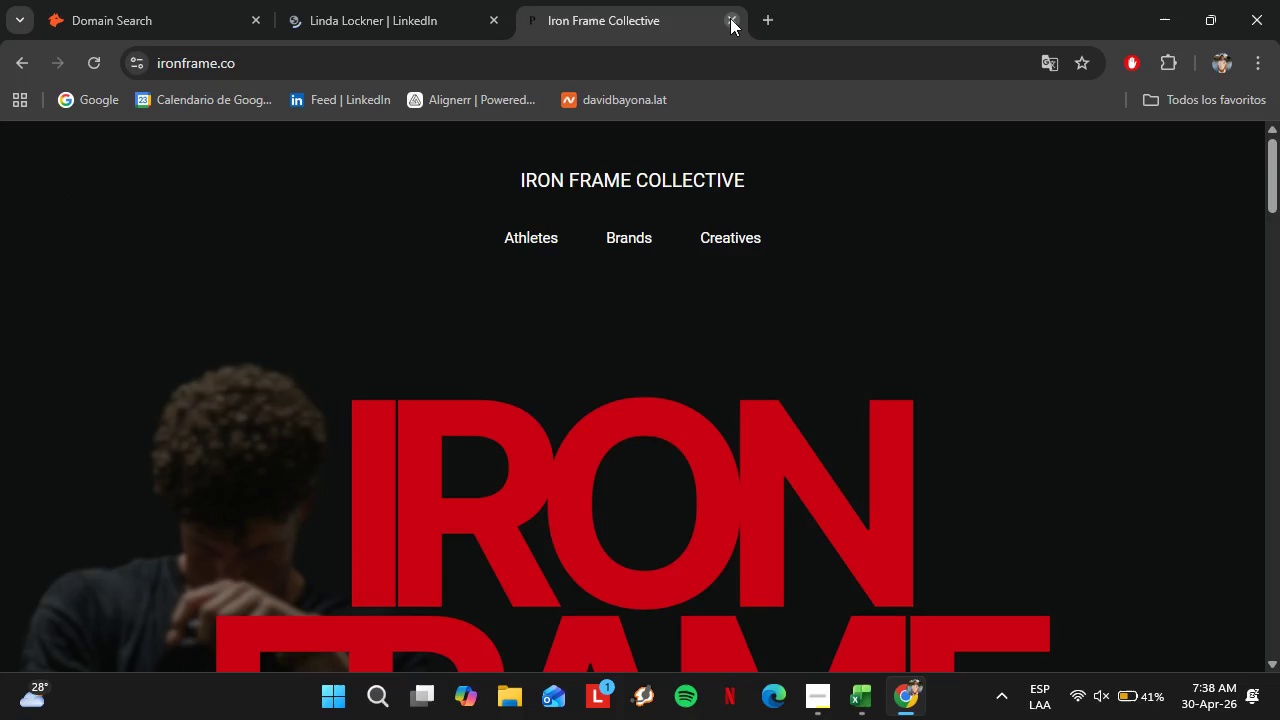 
left_click([730, 18])
 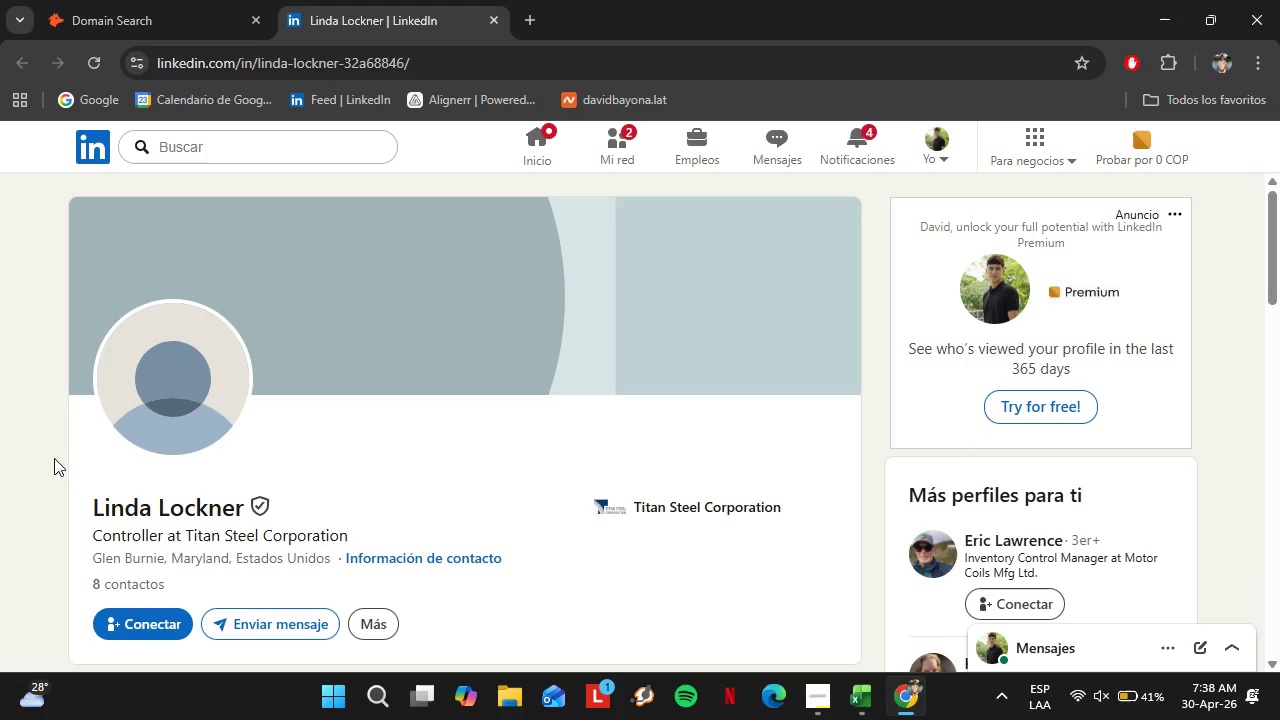 
wait(30.73)
 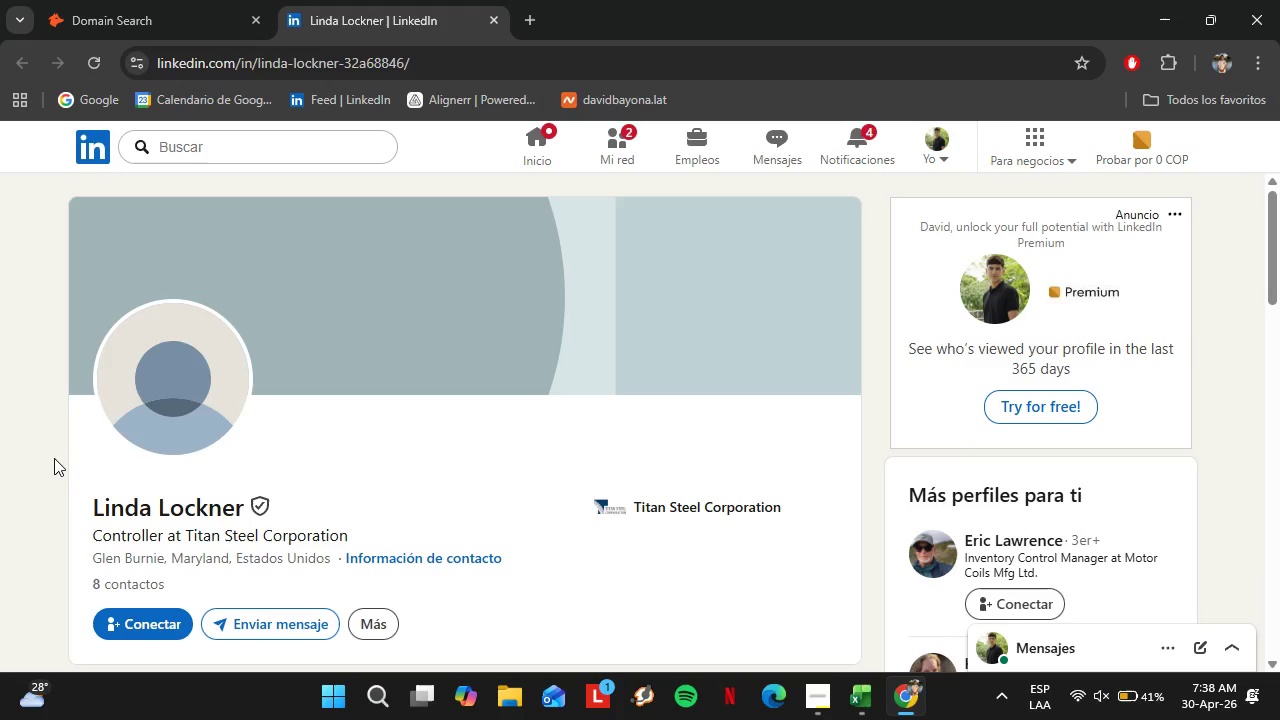 
left_click([197, 0])
 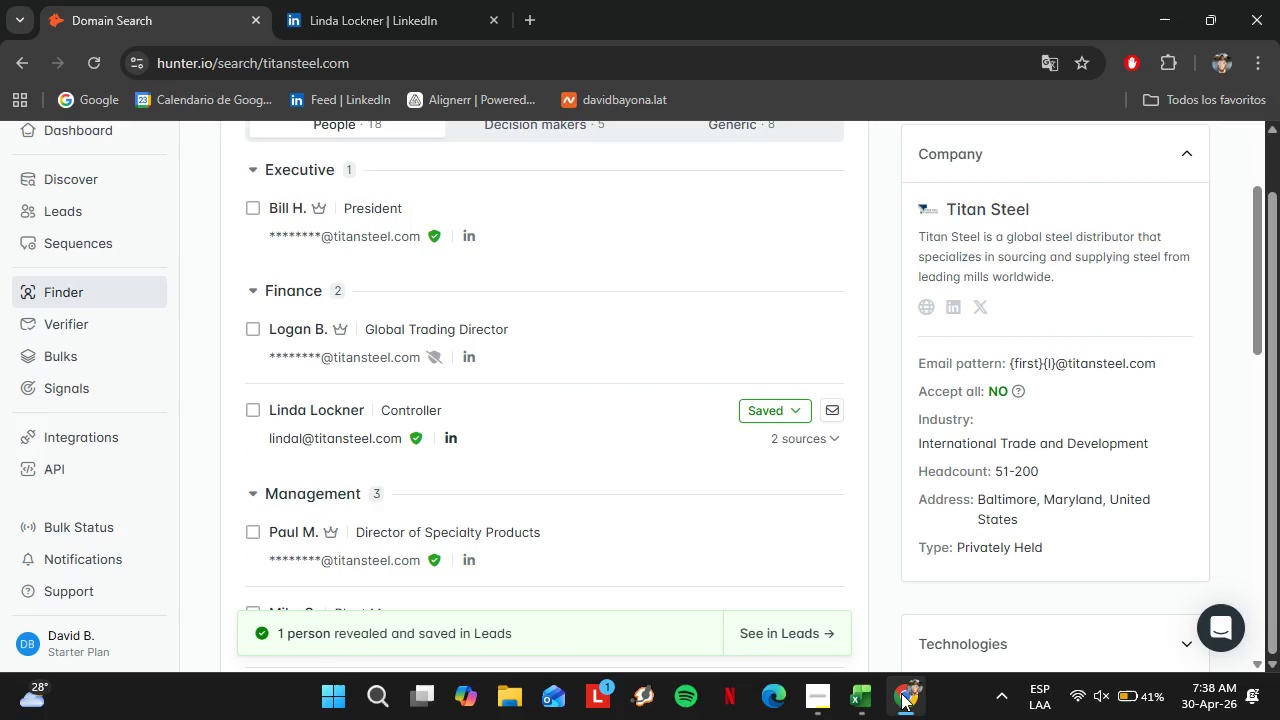 
left_click([865, 712])
 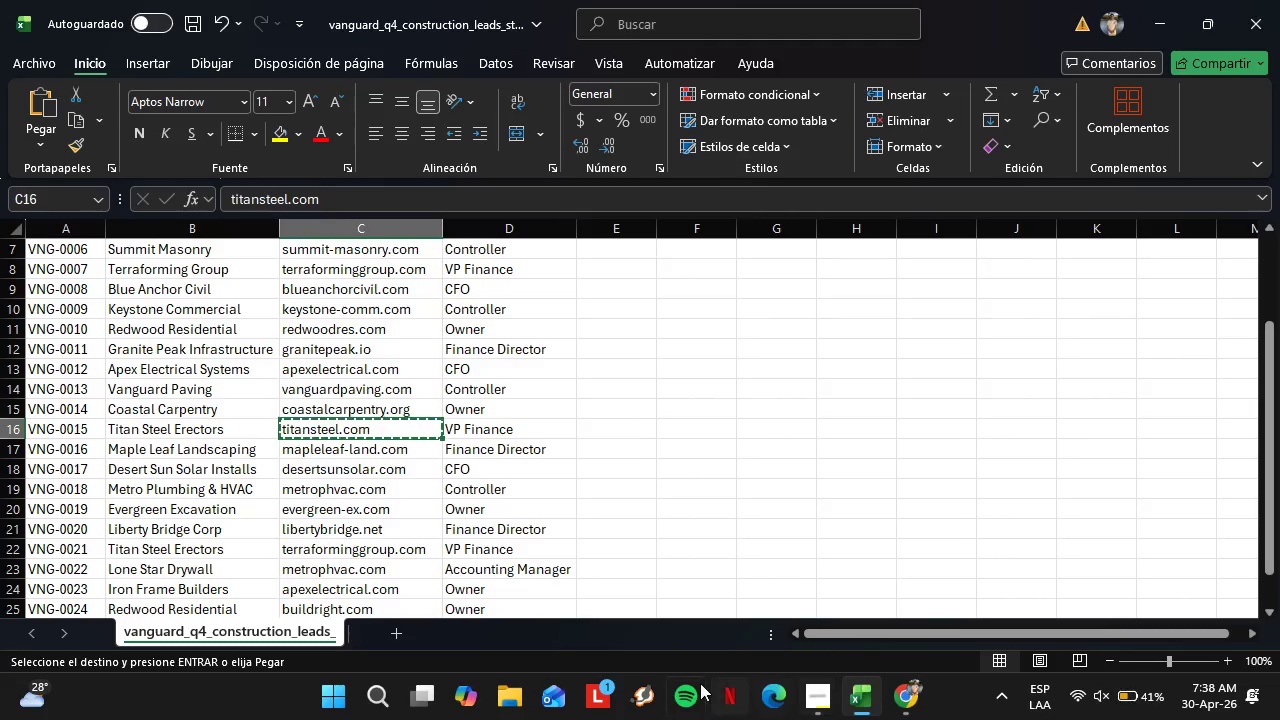 
left_click([900, 694])
 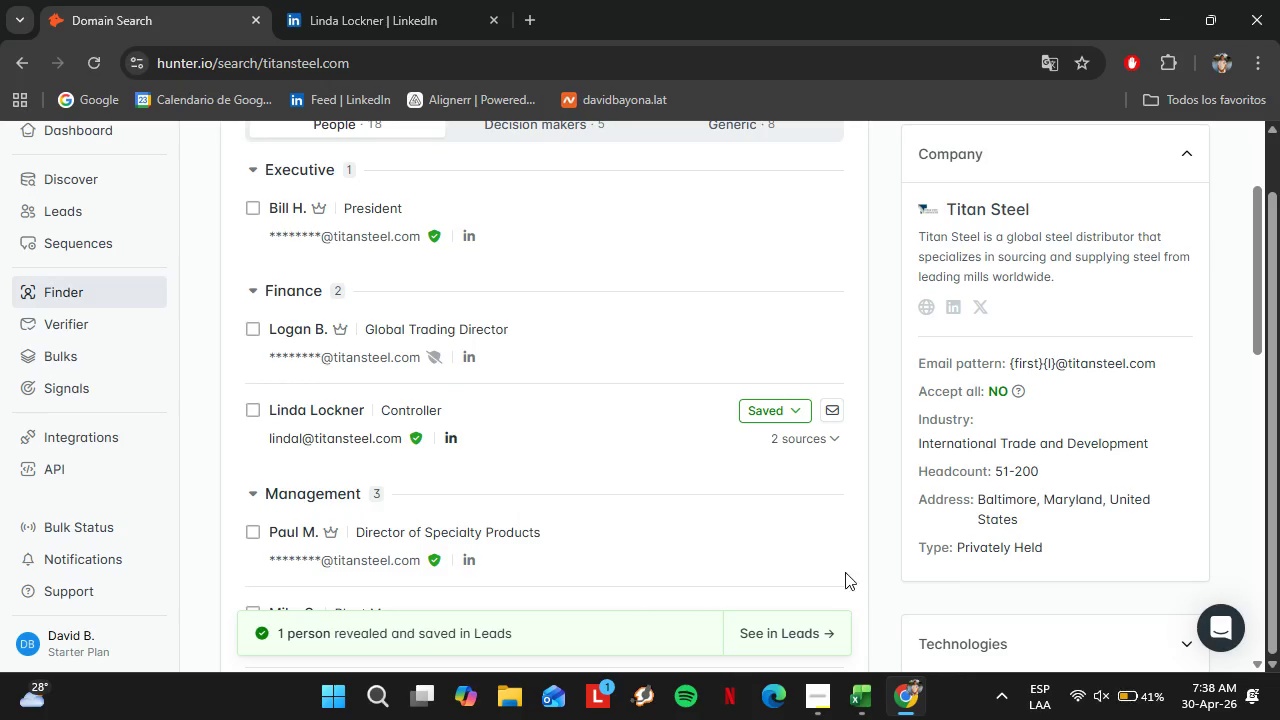 
scroll: coordinate [804, 519], scroll_direction: none, amount: 0.0
 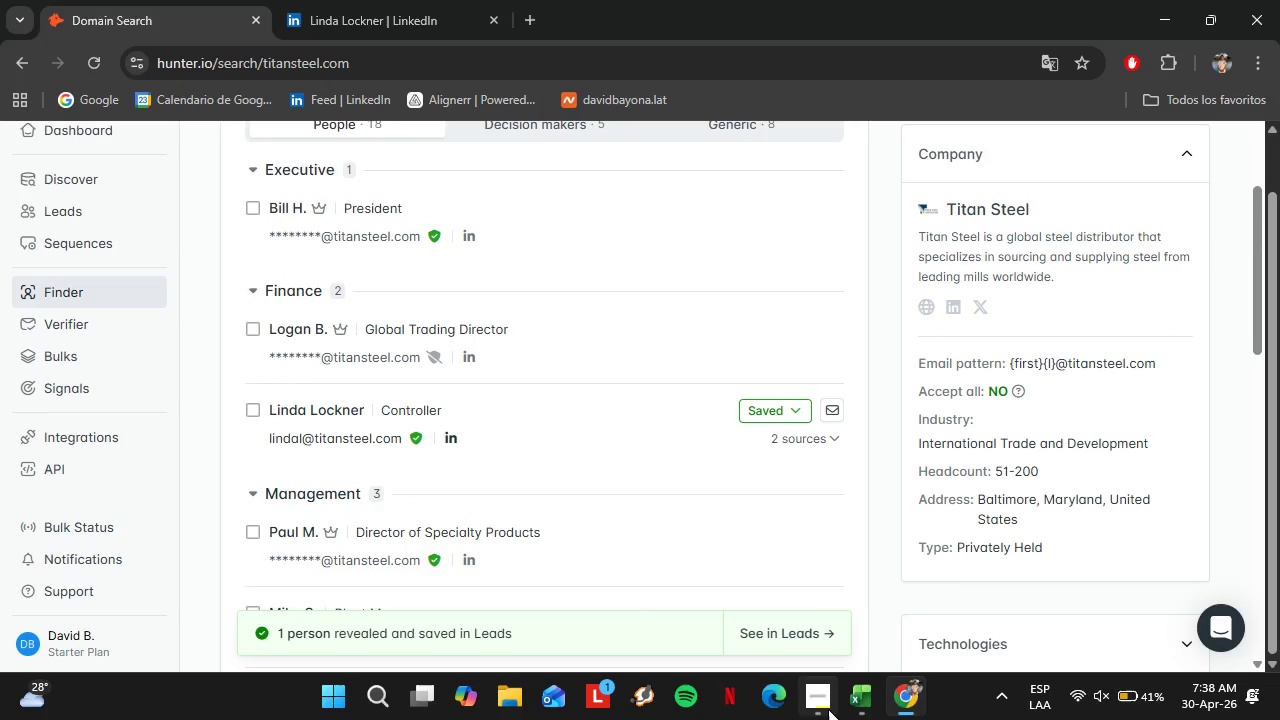 
left_click([828, 709])